 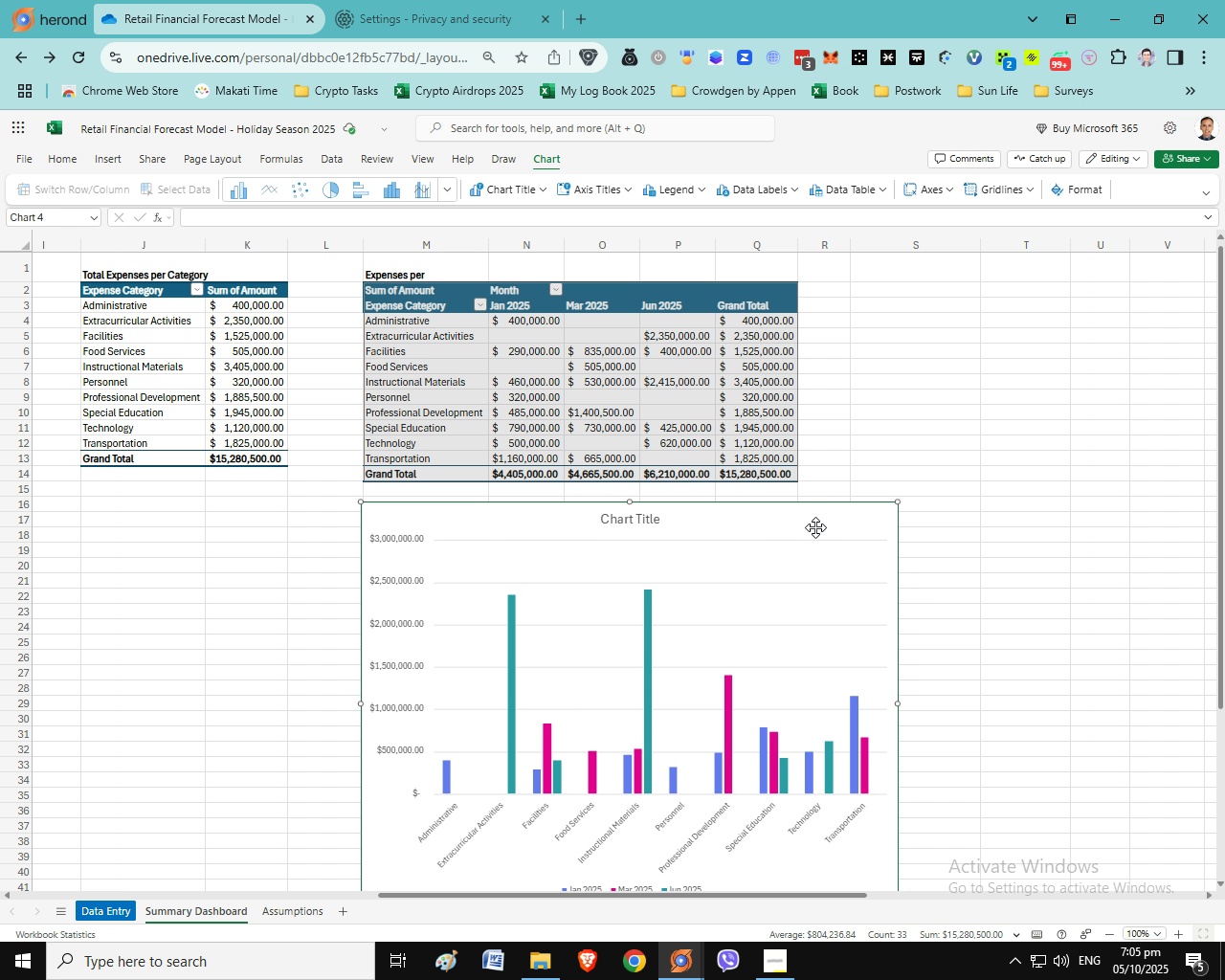 
left_click([815, 527])
 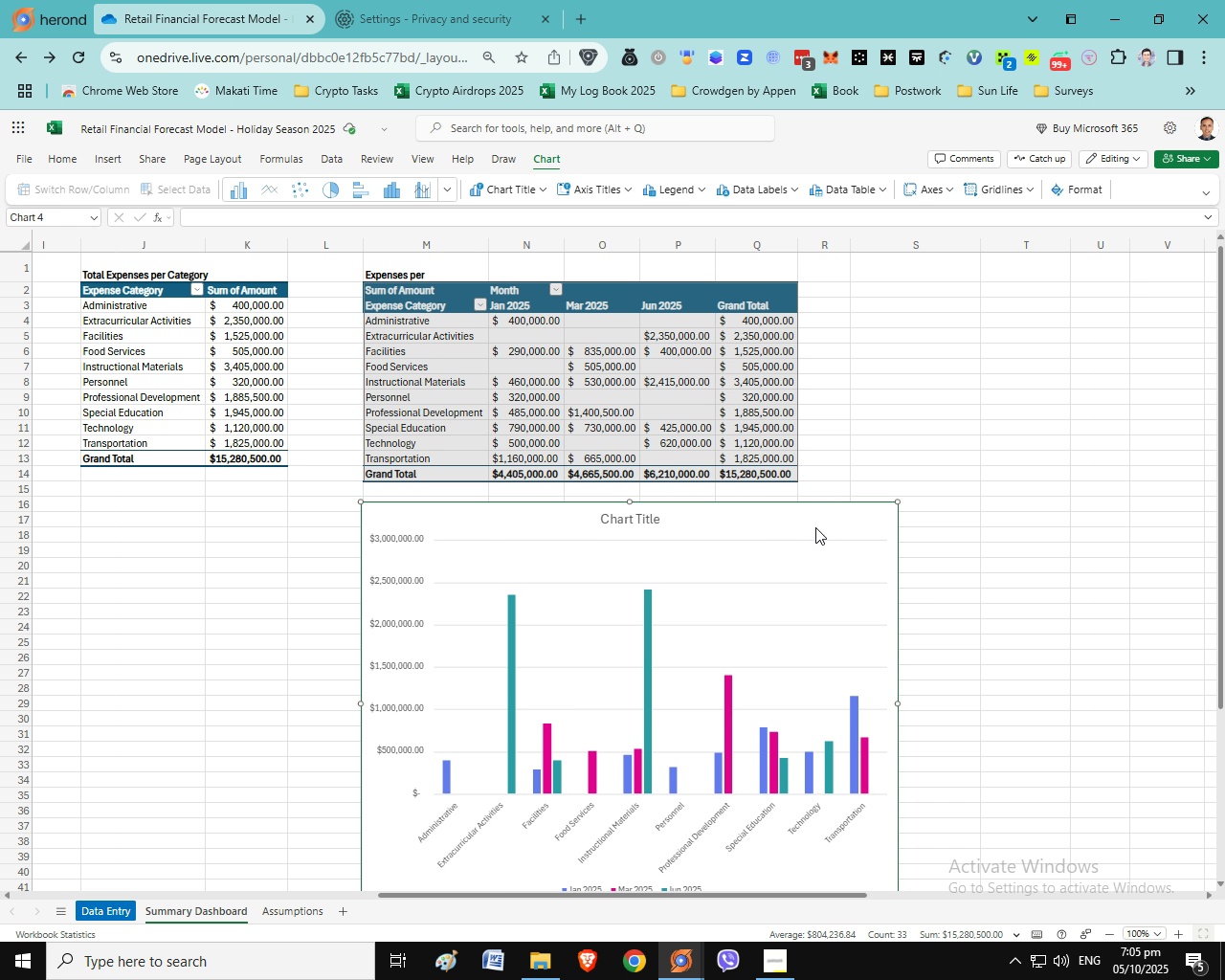 
key(Backspace)
 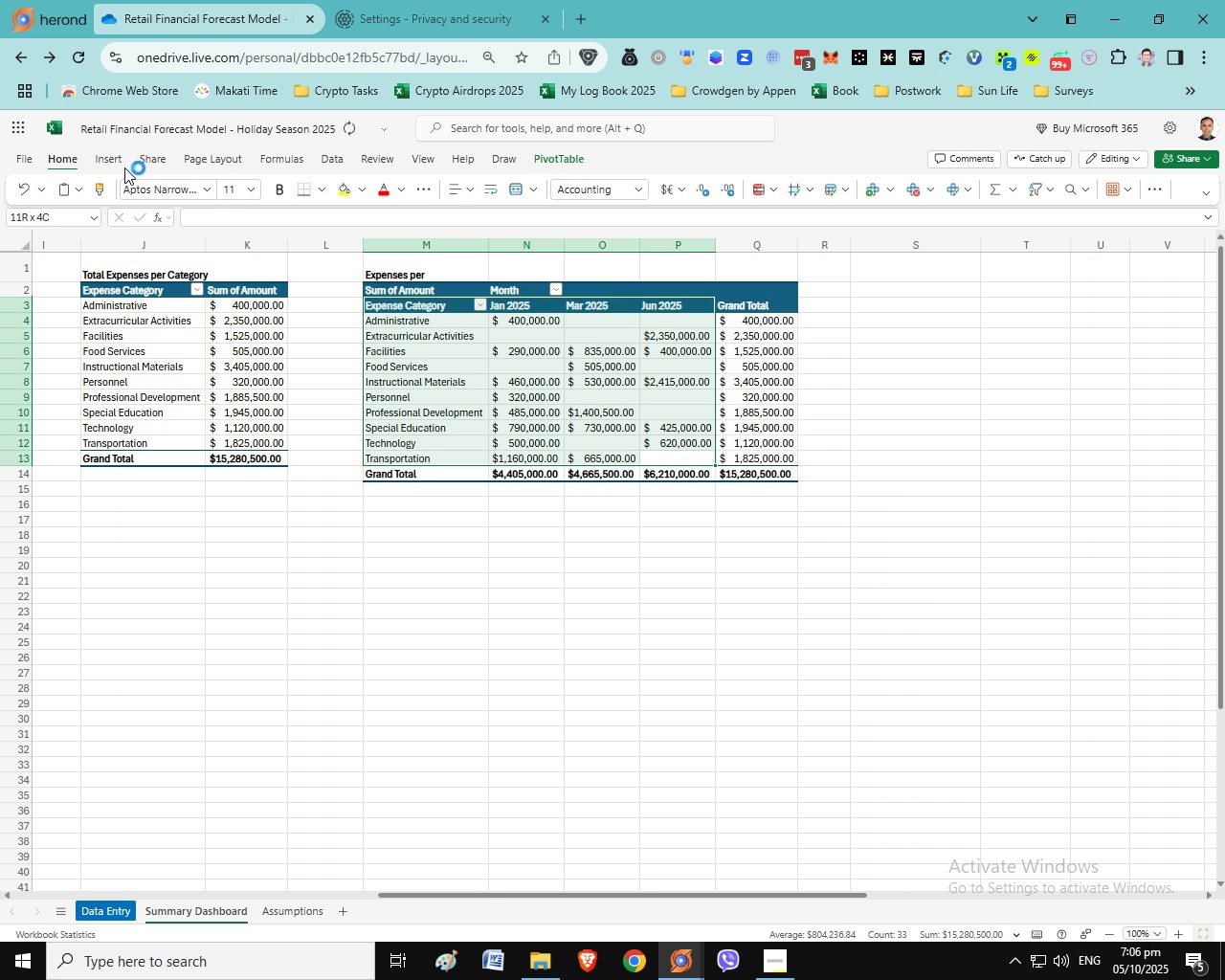 
left_click([114, 164])
 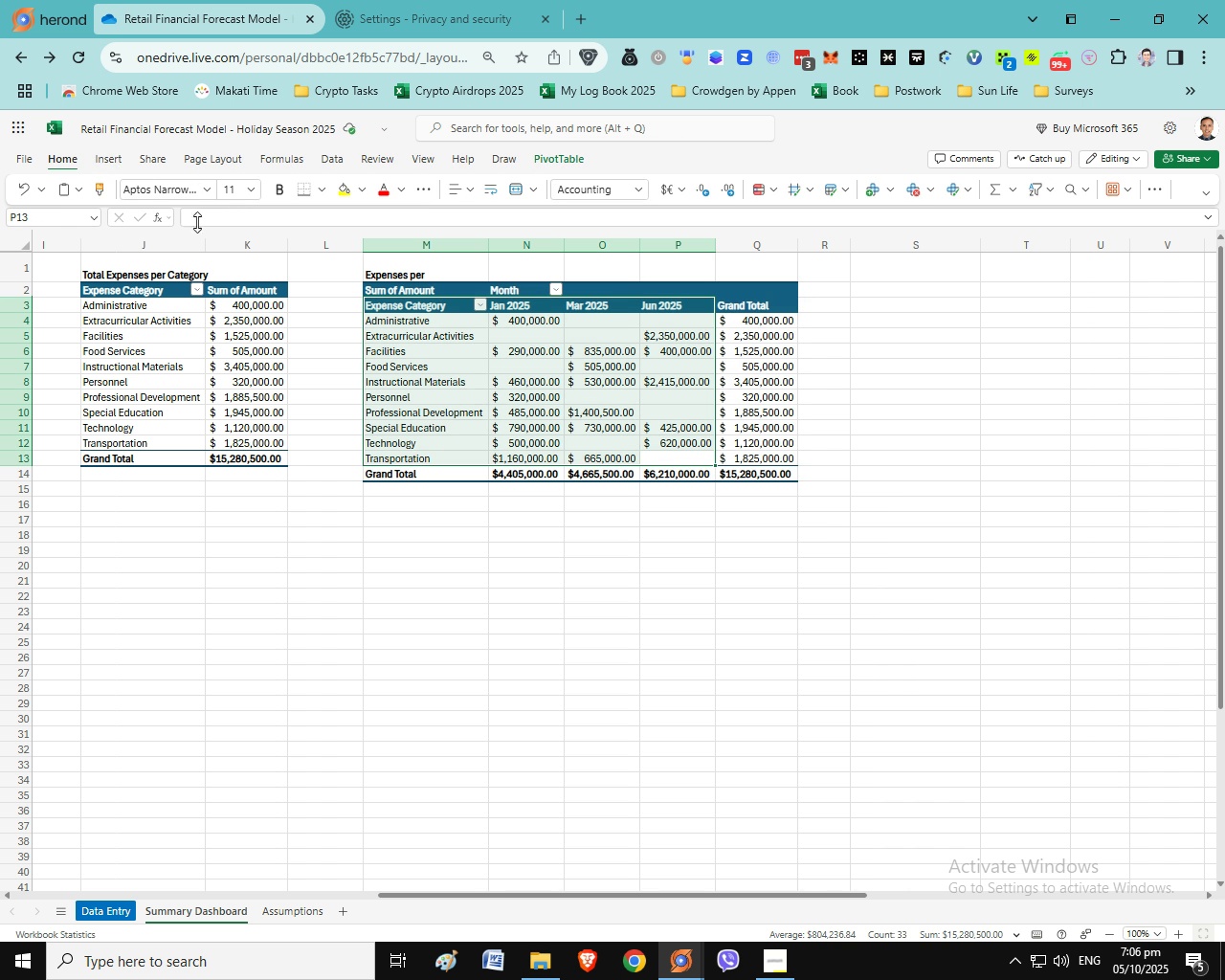 
wait(5.24)
 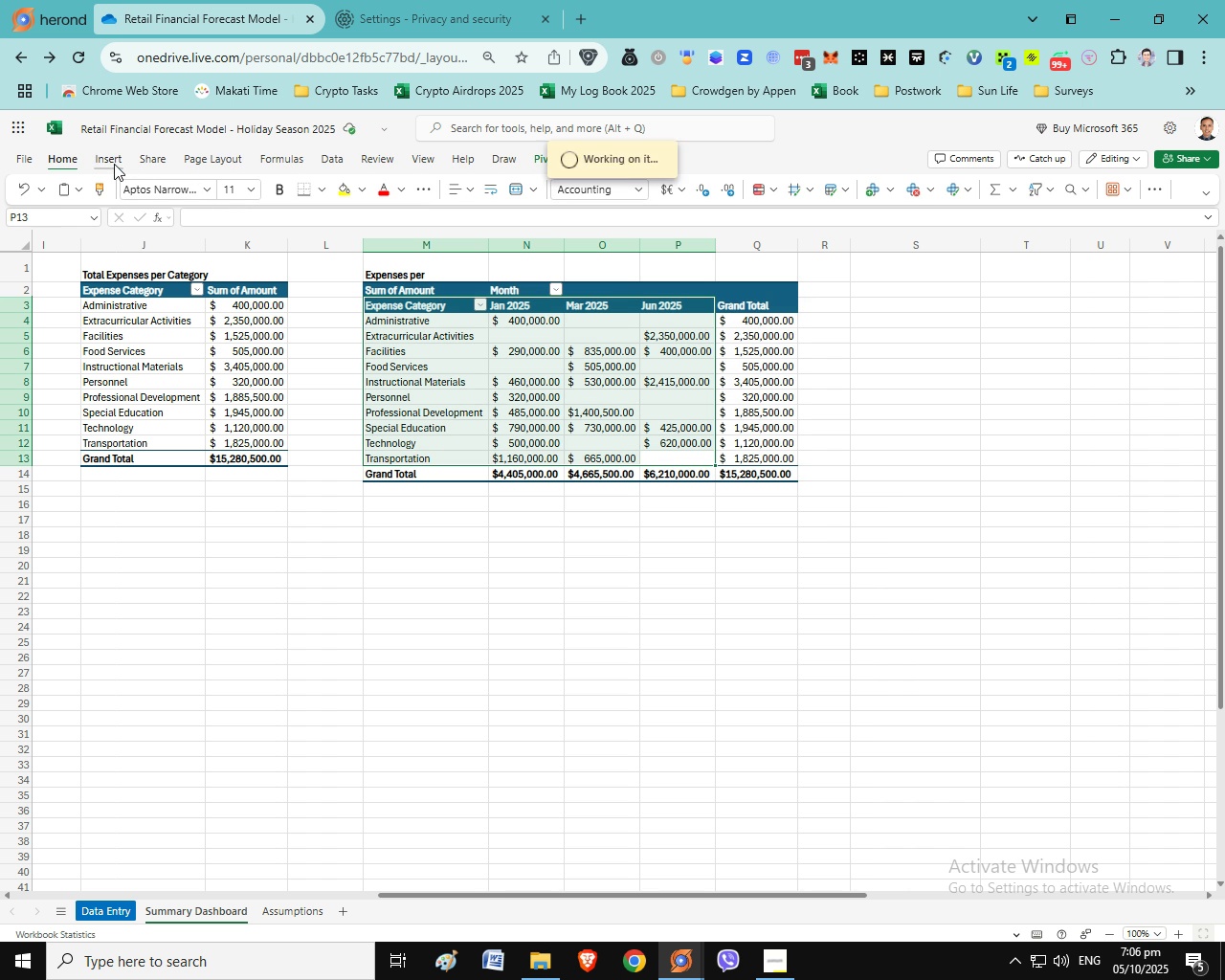 
left_click([105, 160])
 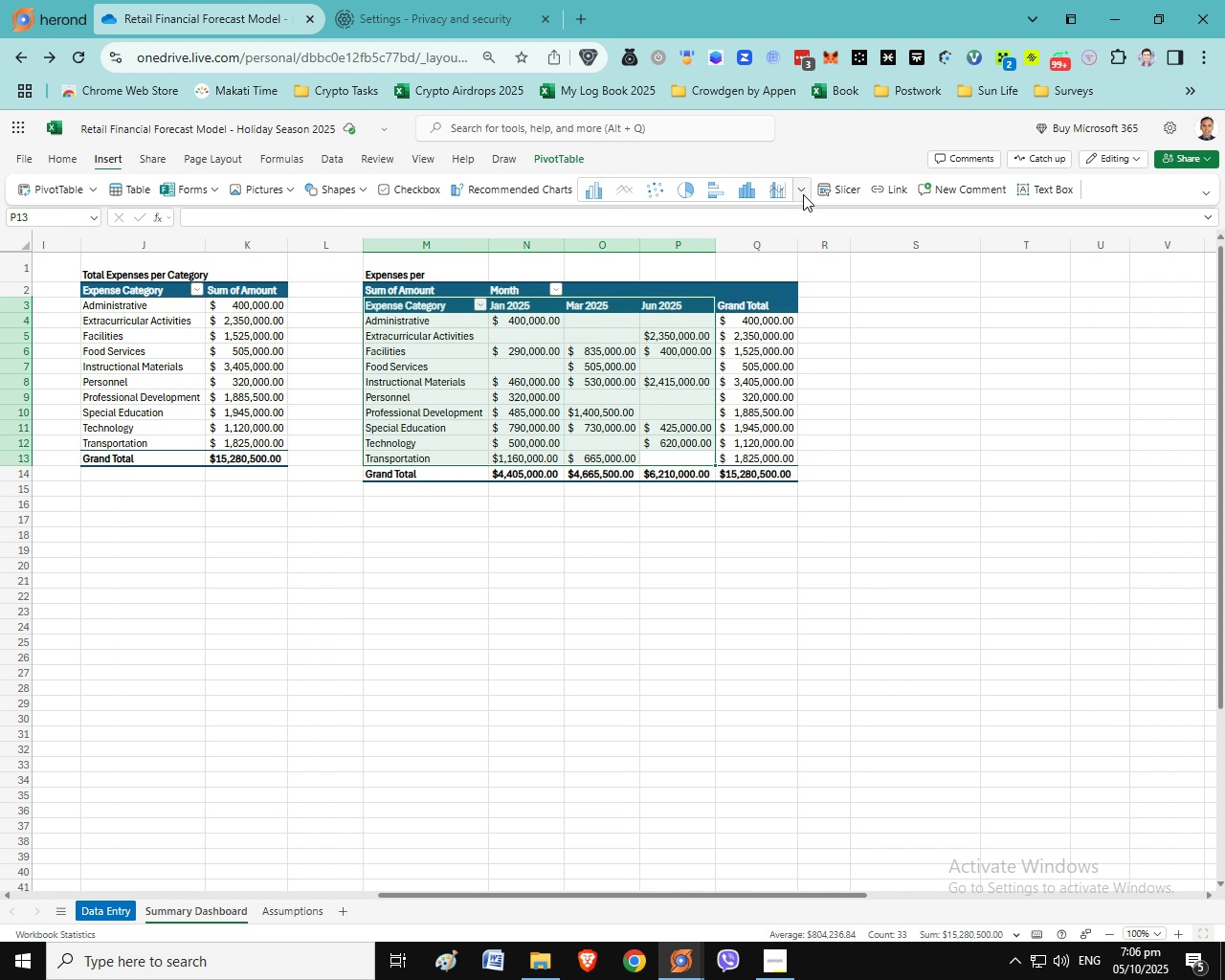 
left_click([805, 194])